 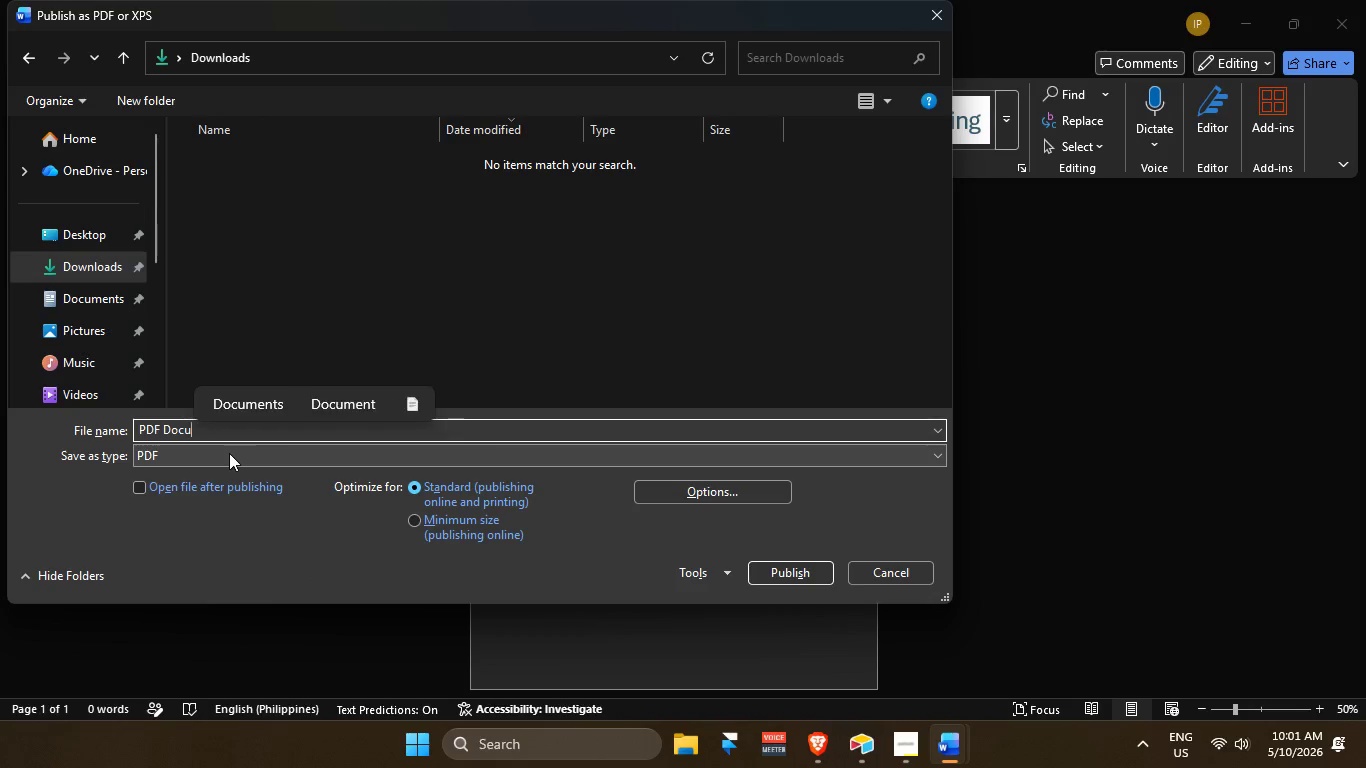 
key(Enter)
 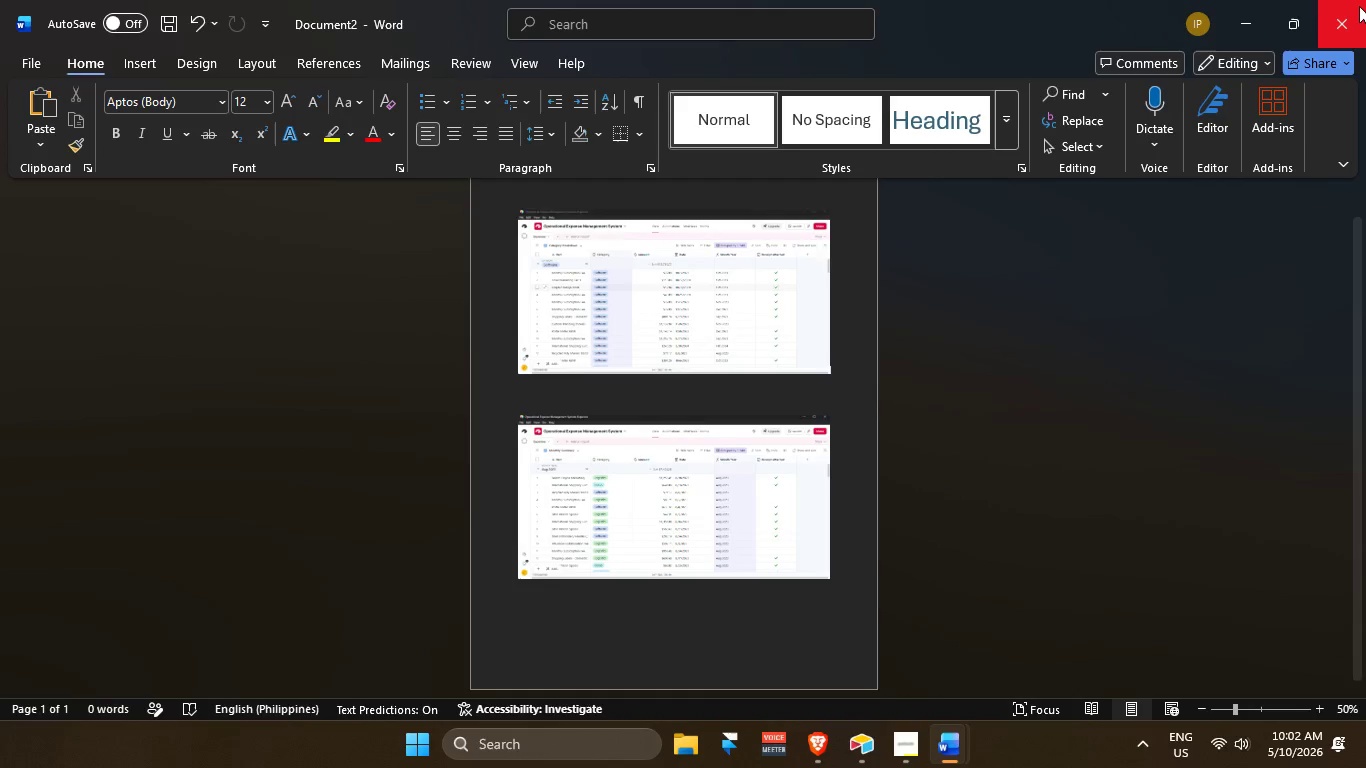 
key(Alt+Tab)
 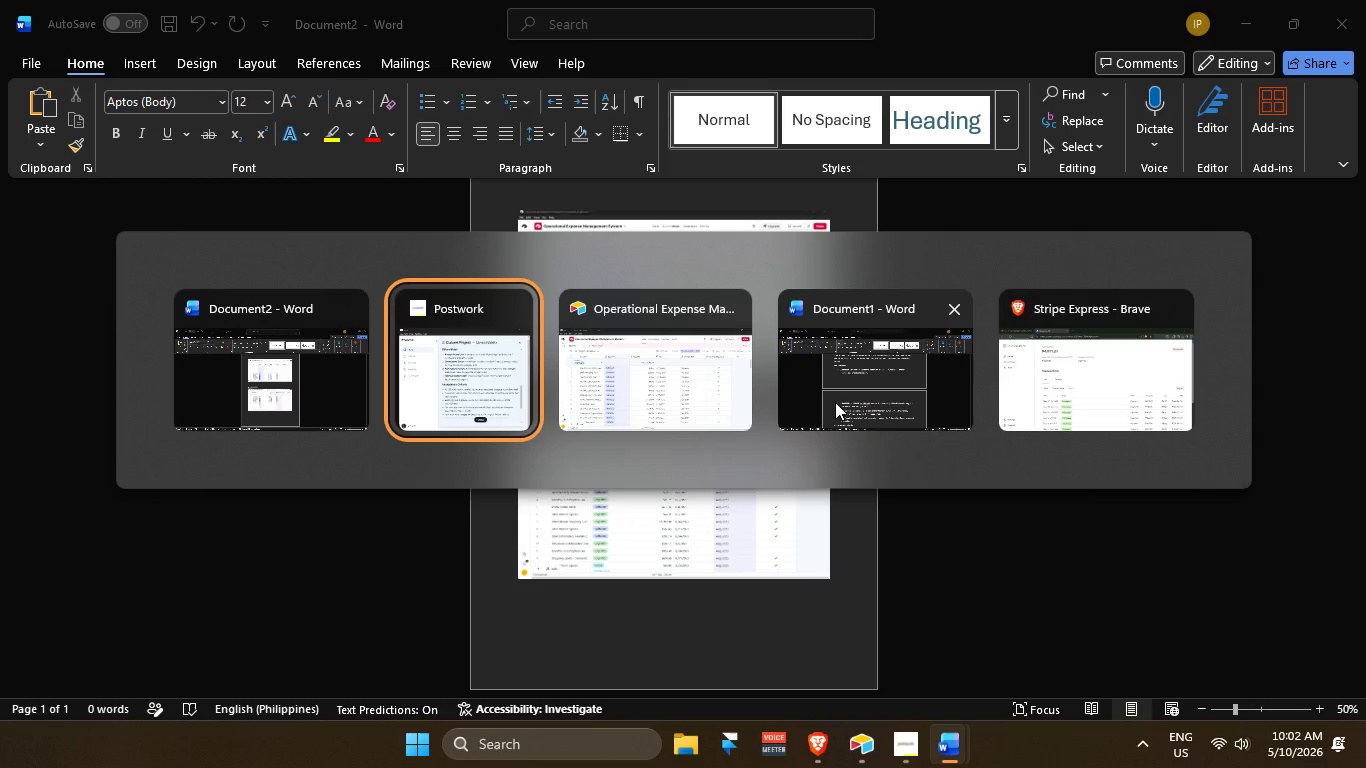 
left_click_drag(start_coordinate=[837, 401], to_coordinate=[842, 399])
 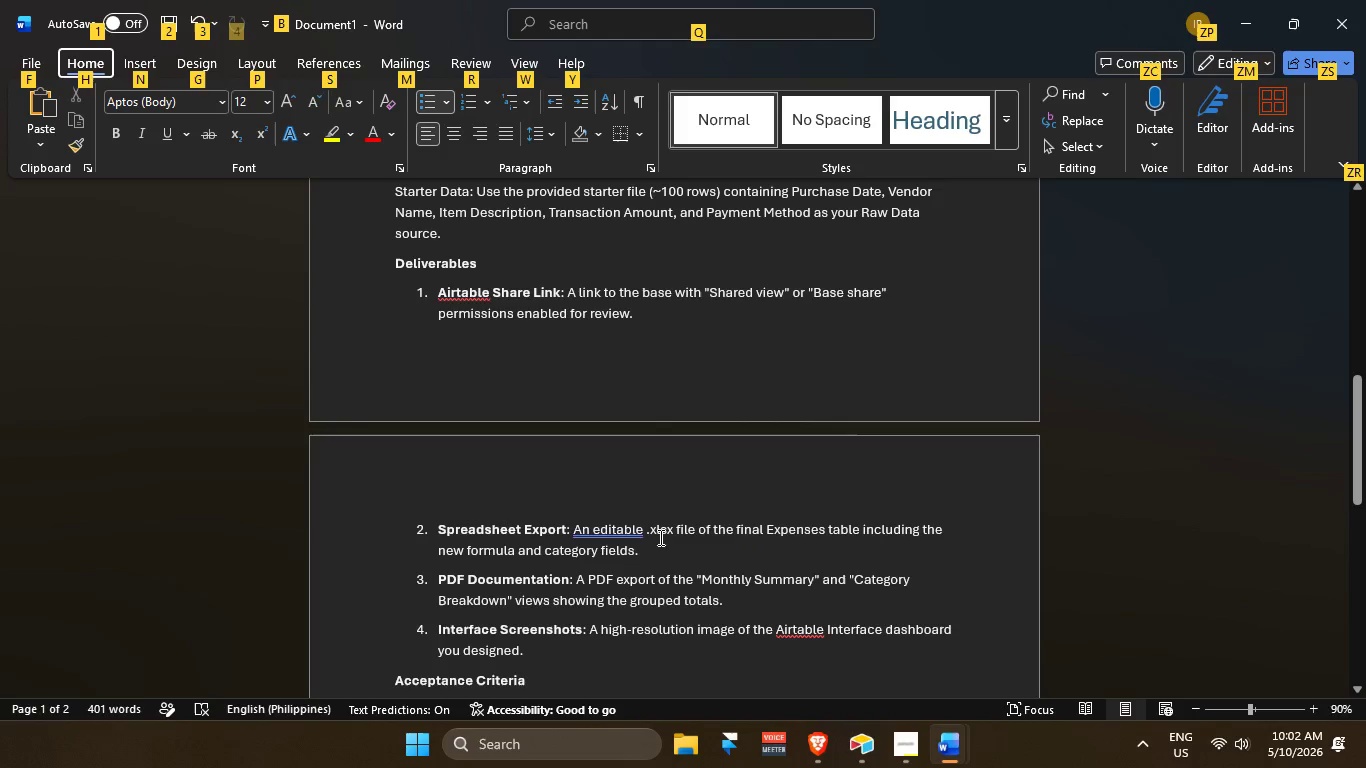 
scroll: coordinate [1011, 477], scroll_direction: down, amount: 5.0
 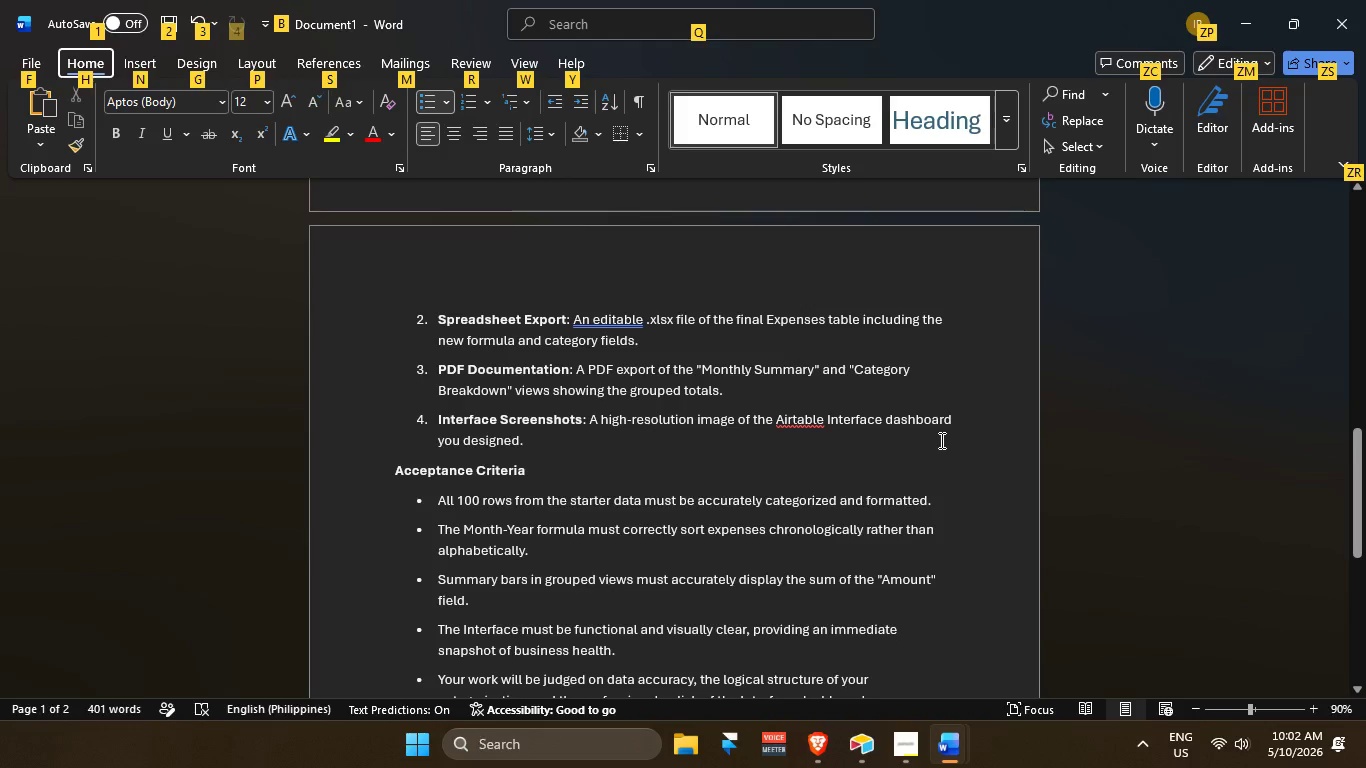 
key(Alt+Tab)
 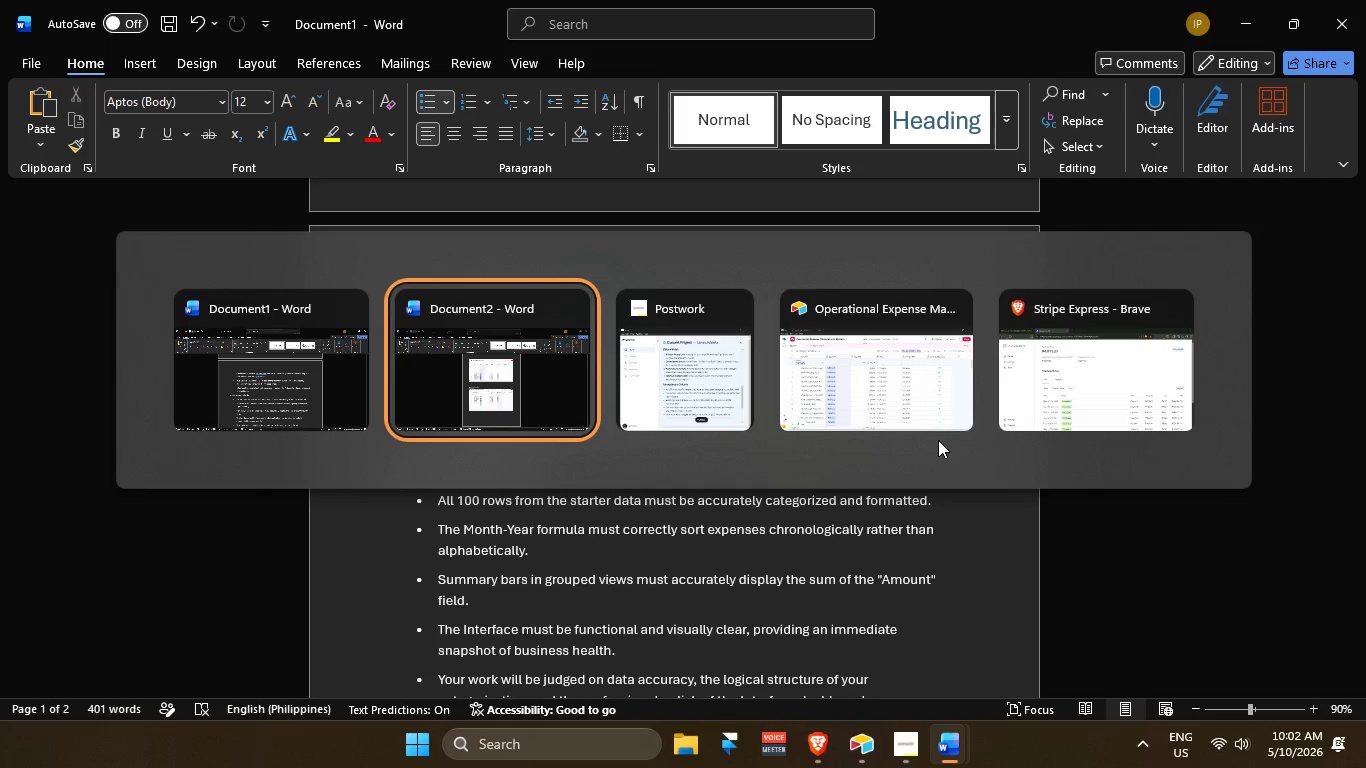 
key(Alt+Tab)
 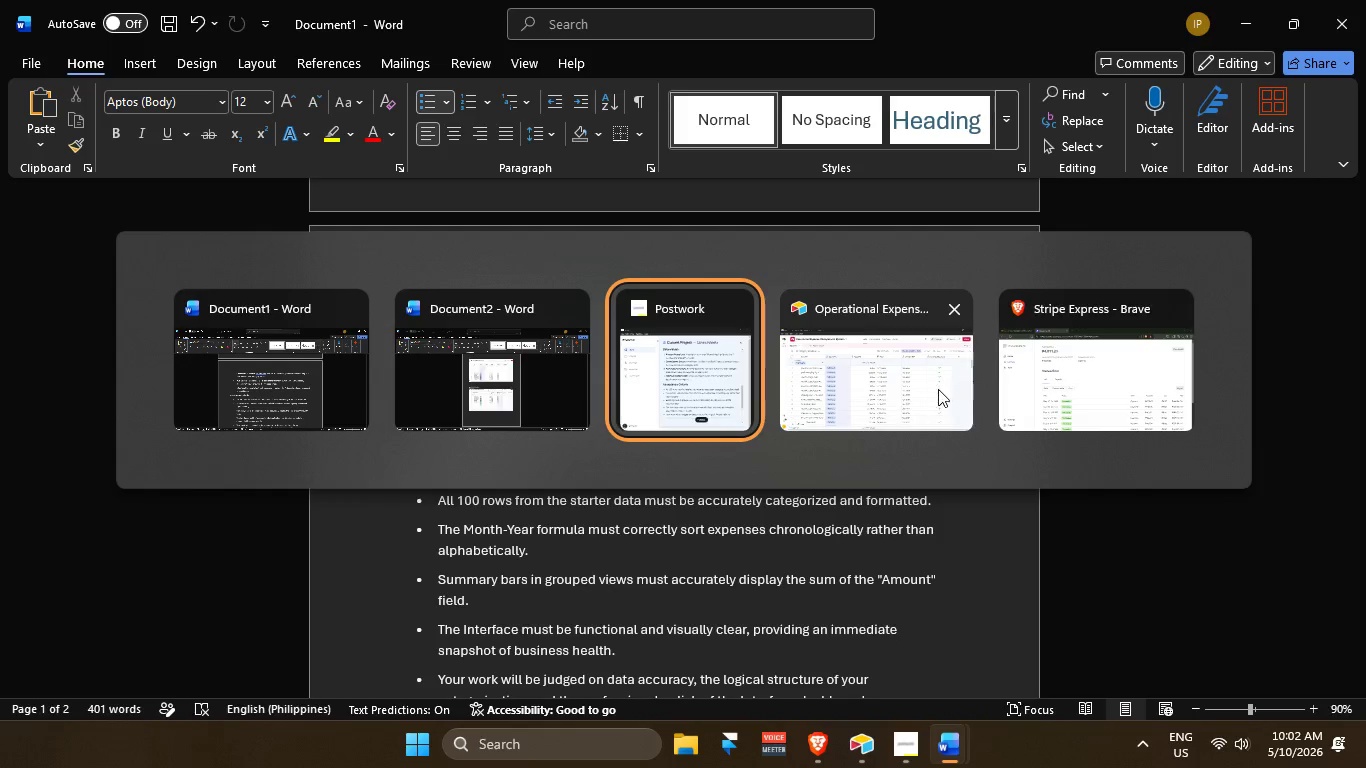 
left_click([926, 385])
 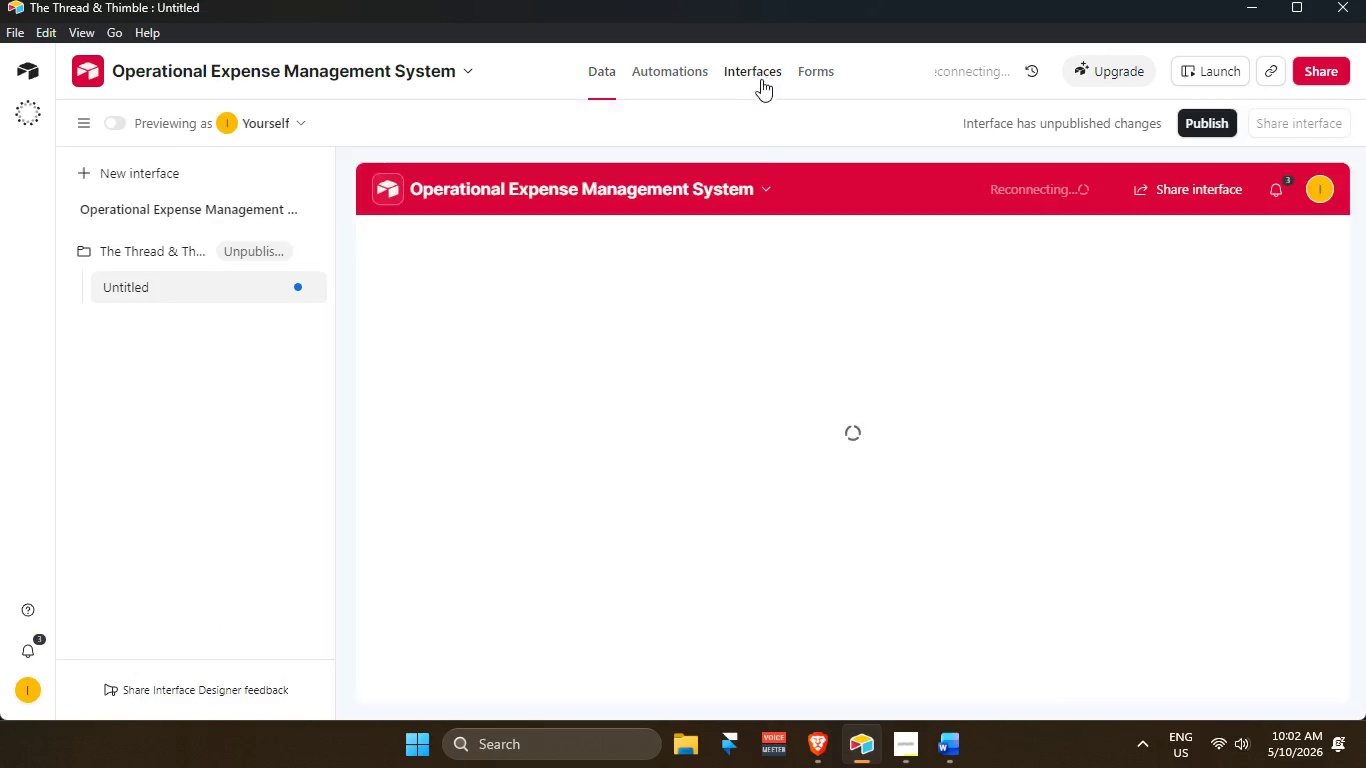 
scroll: coordinate [763, 349], scroll_direction: up, amount: 3.0
 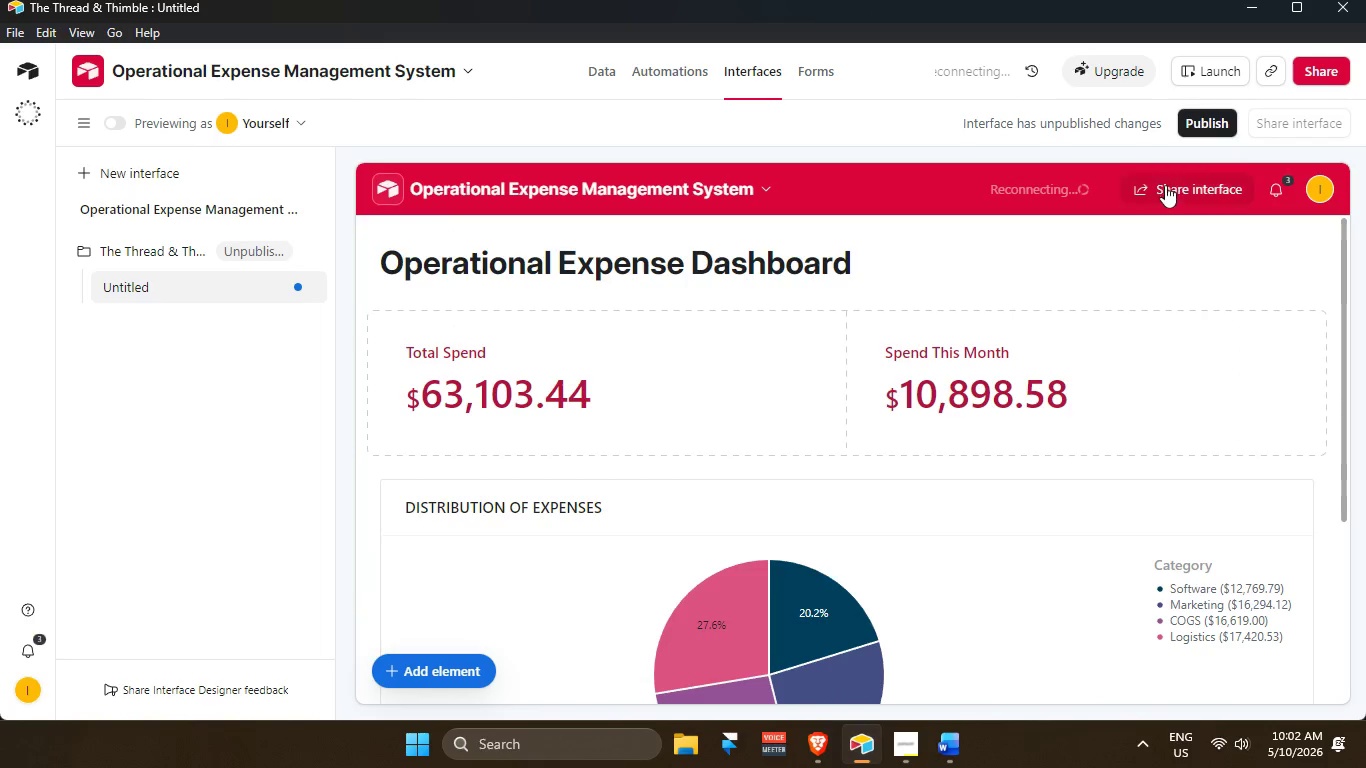 
left_click([1203, 118])
 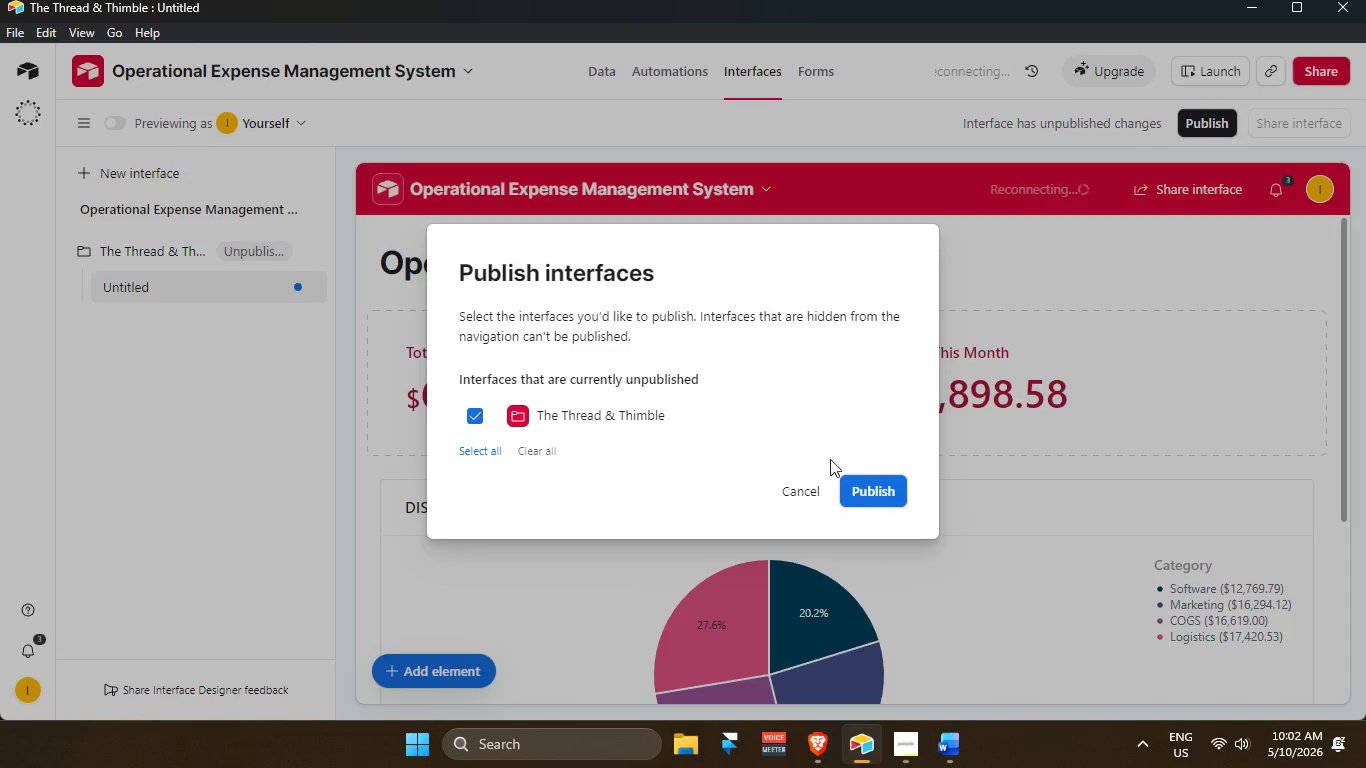 
left_click([869, 483])
 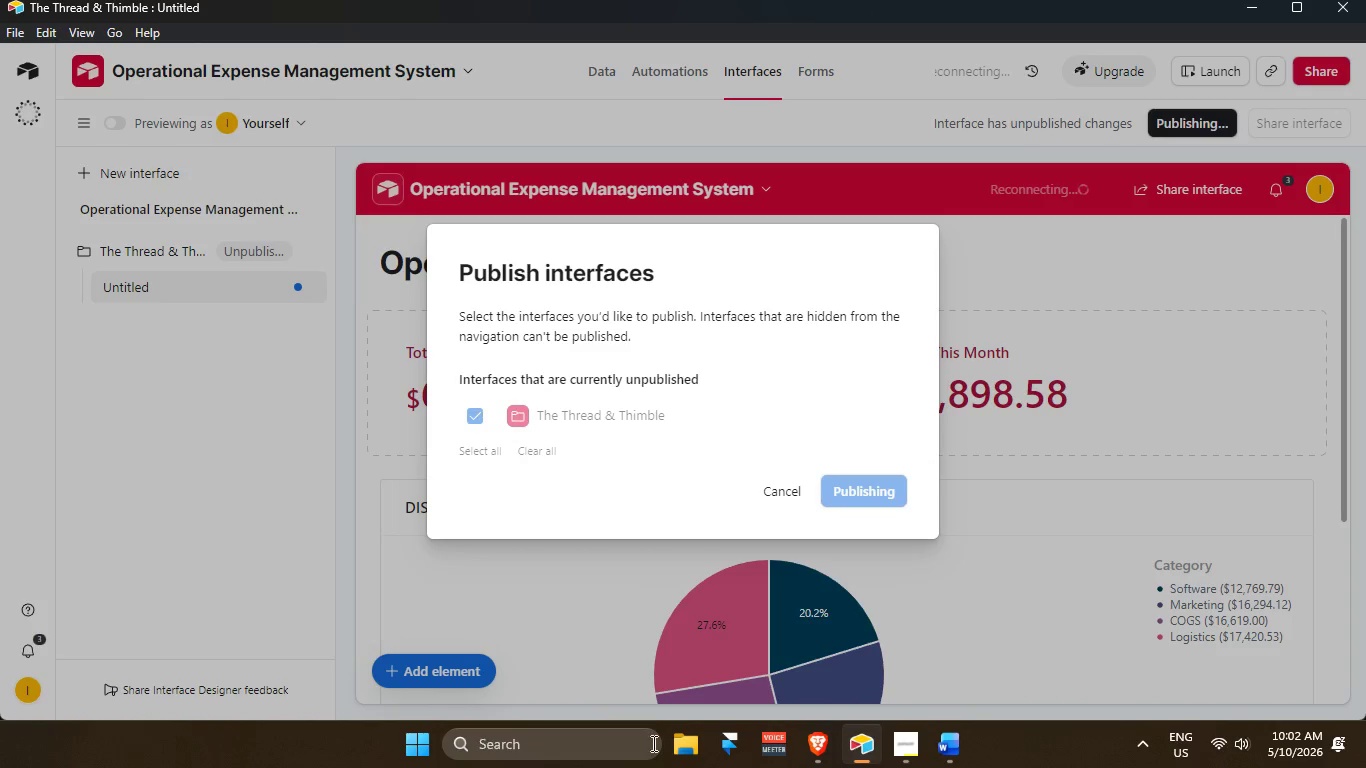 
wait(7.3)
 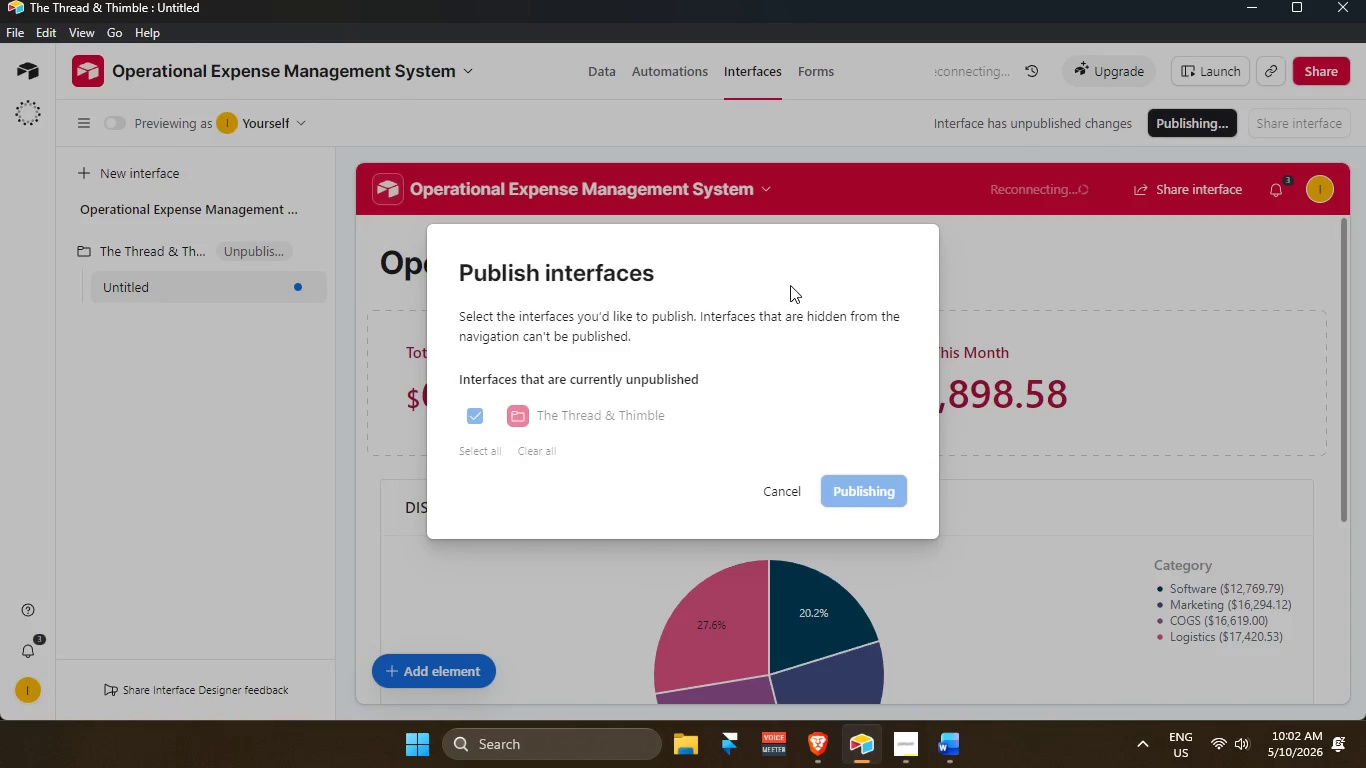 
left_click([411, 750])
 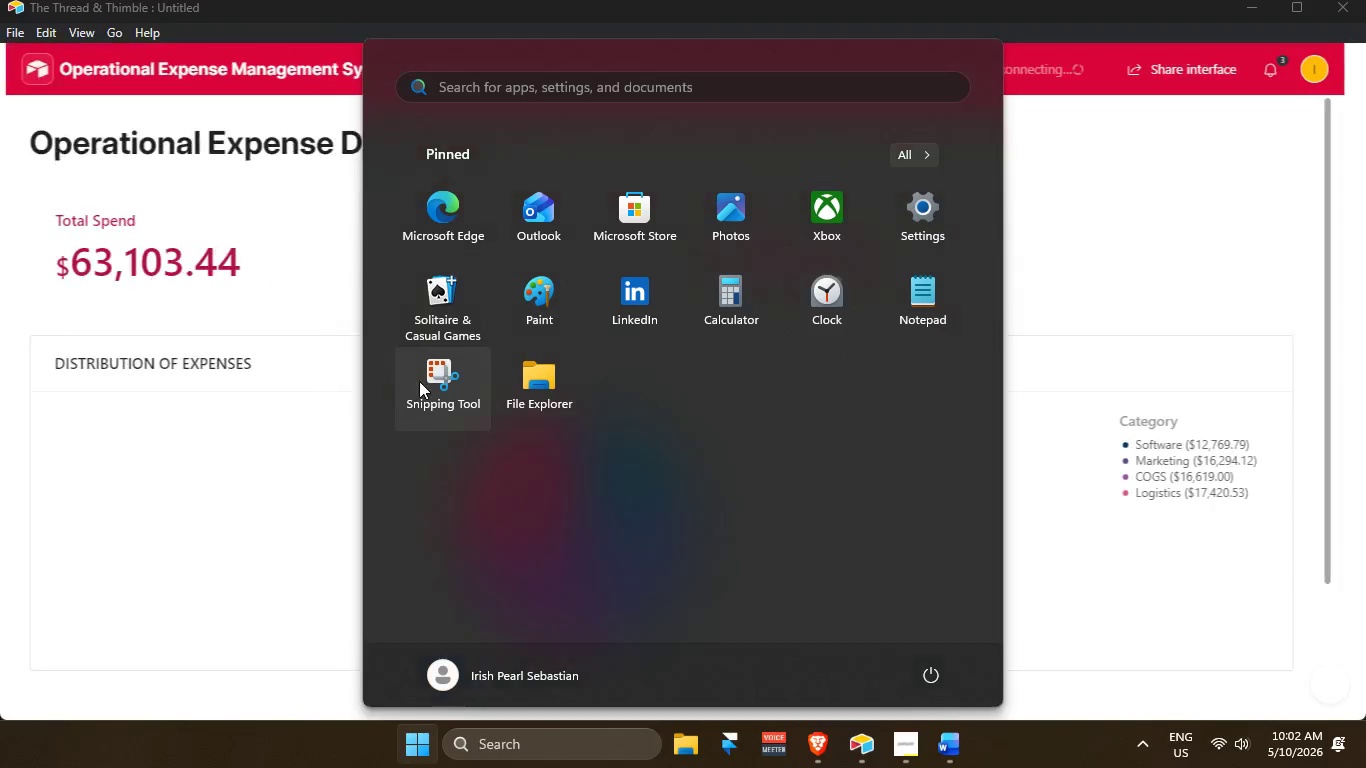 
left_click([421, 381])
 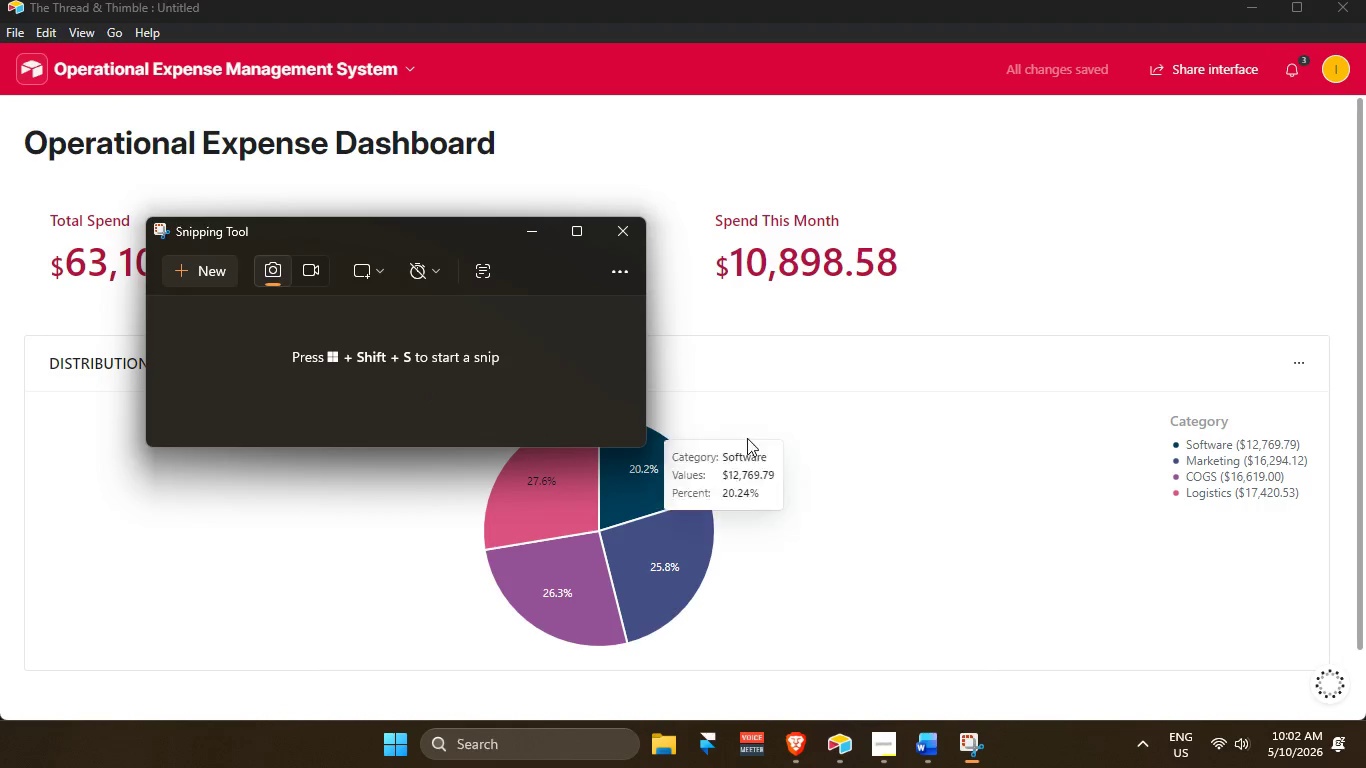 
scroll: coordinate [919, 476], scroll_direction: up, amount: 3.0
 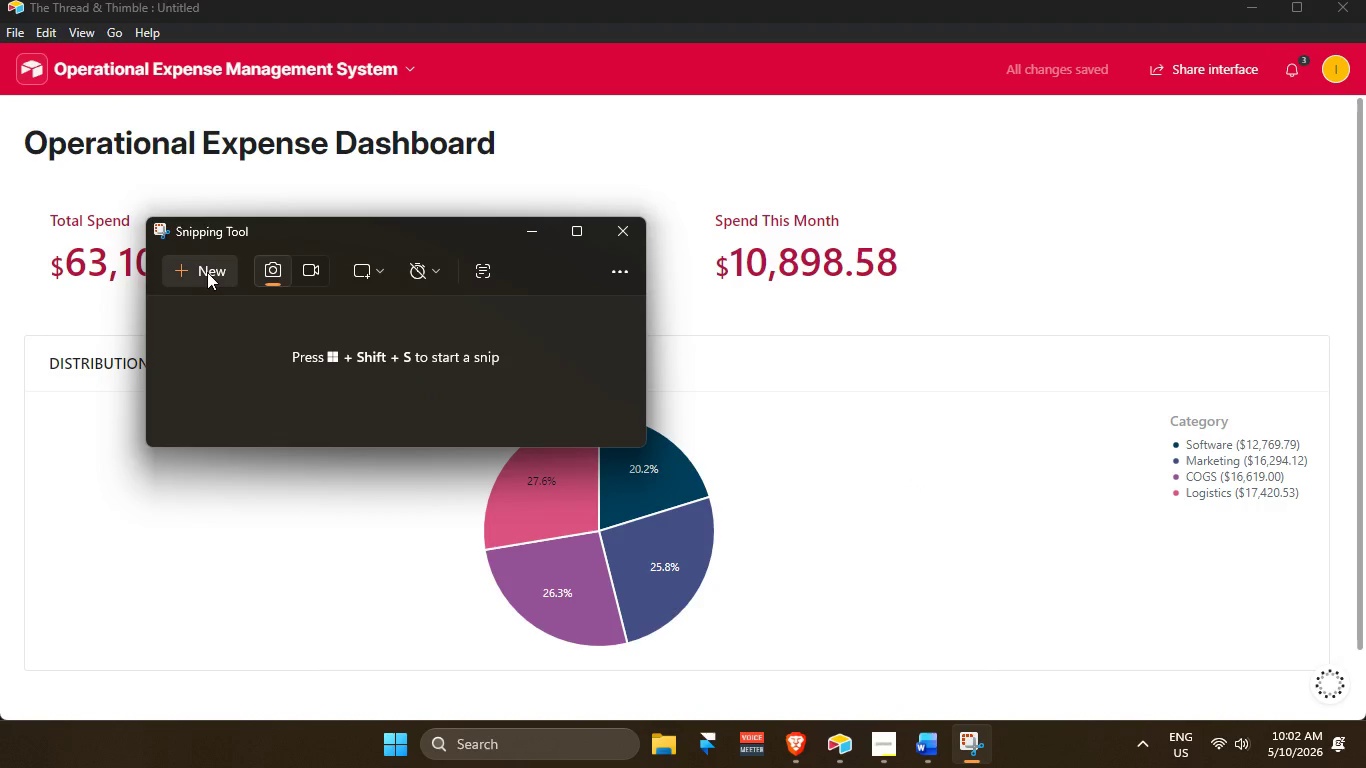 
left_click([207, 271])
 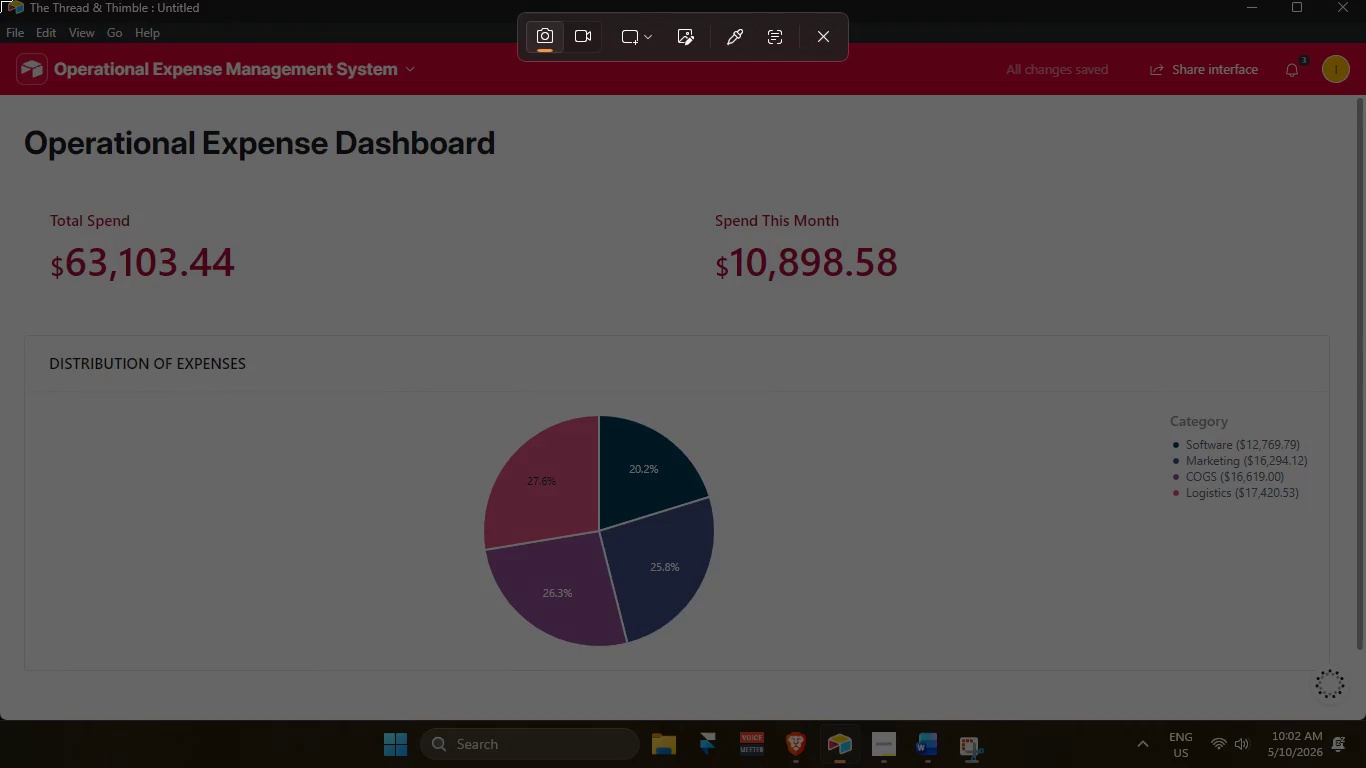 
left_click_drag(start_coordinate=[0, 0], to_coordinate=[1365, 720])
 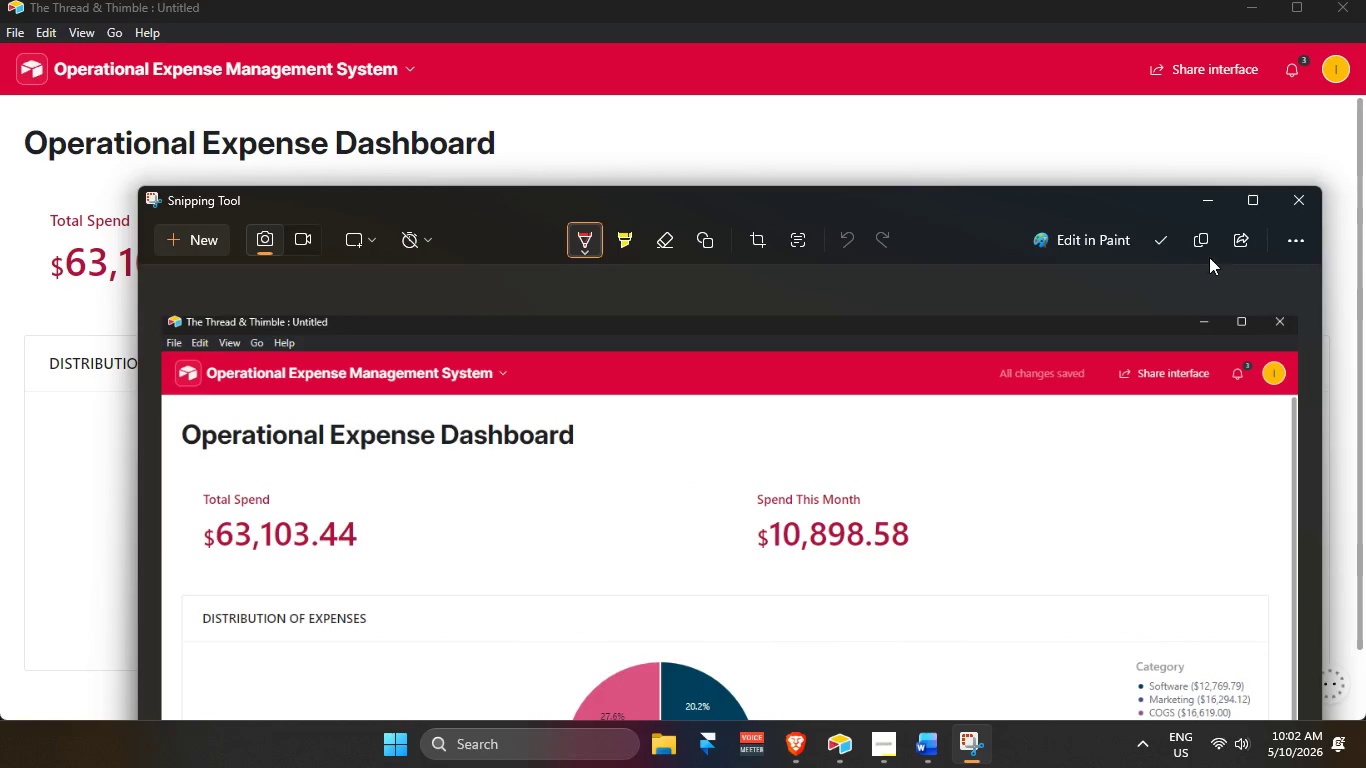 
left_click([1164, 231])
 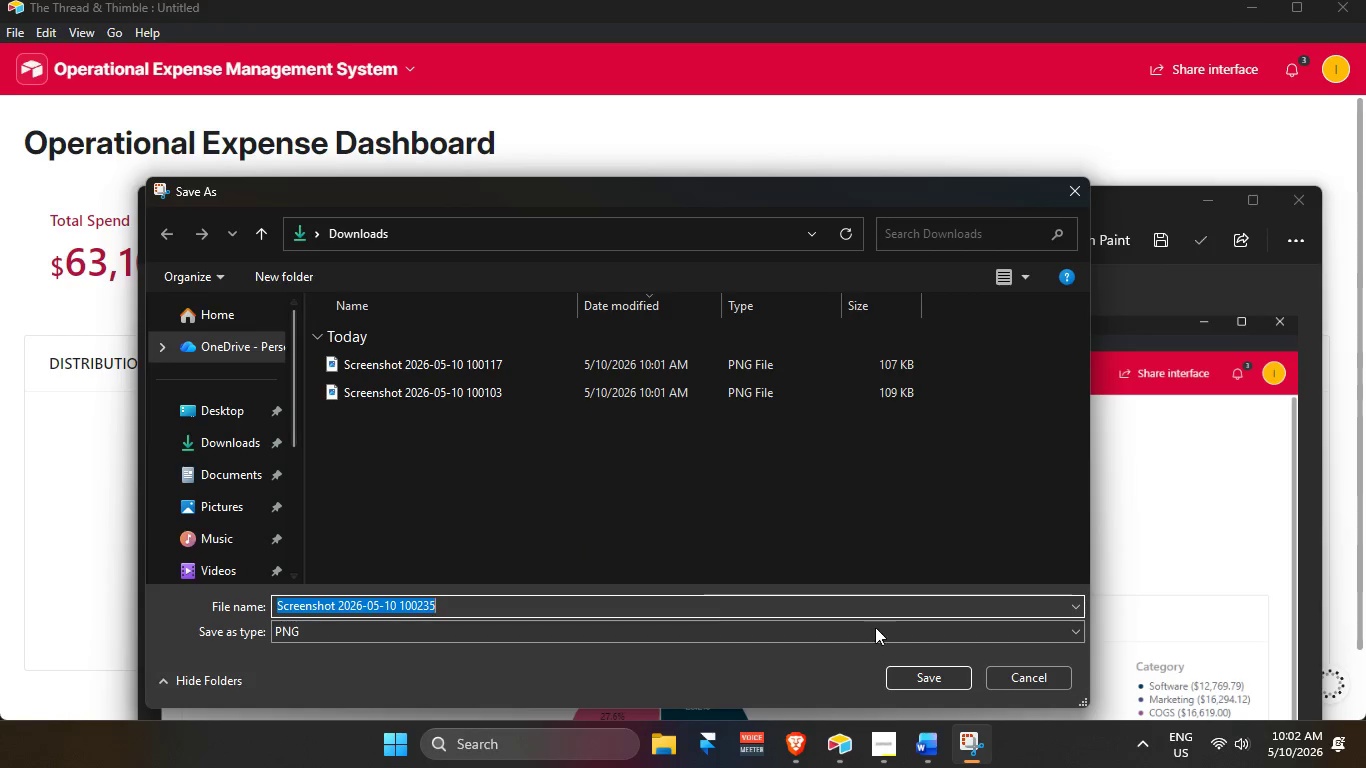 
left_click([930, 676])
 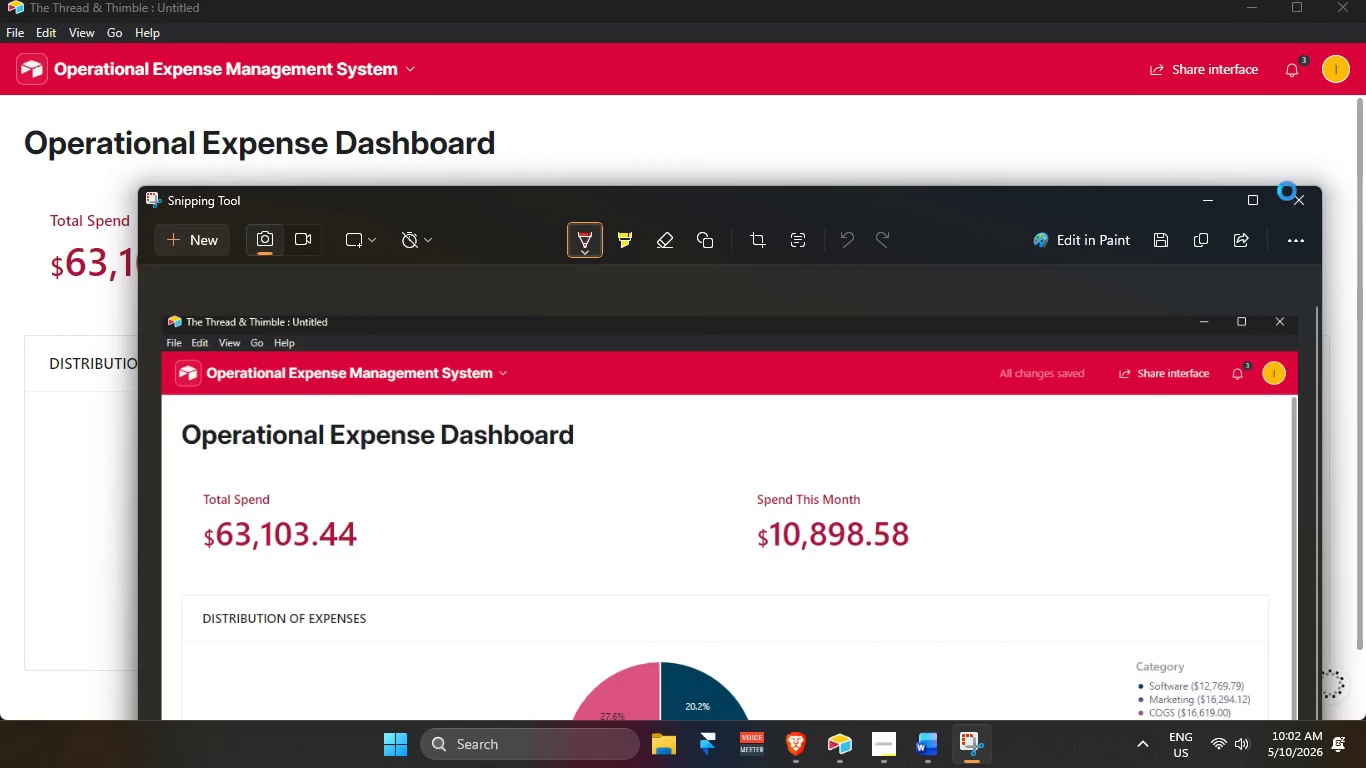 
left_click([1303, 198])
 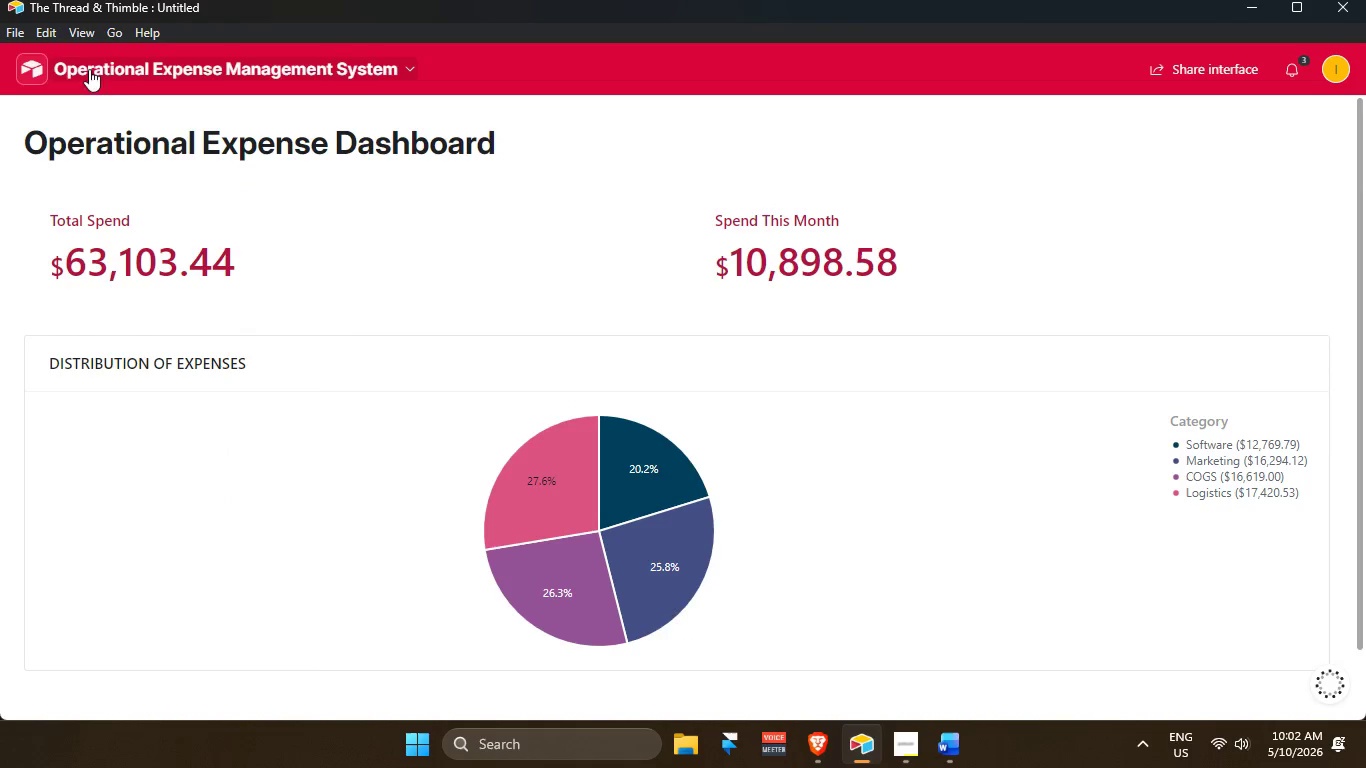 
left_click([102, 69])
 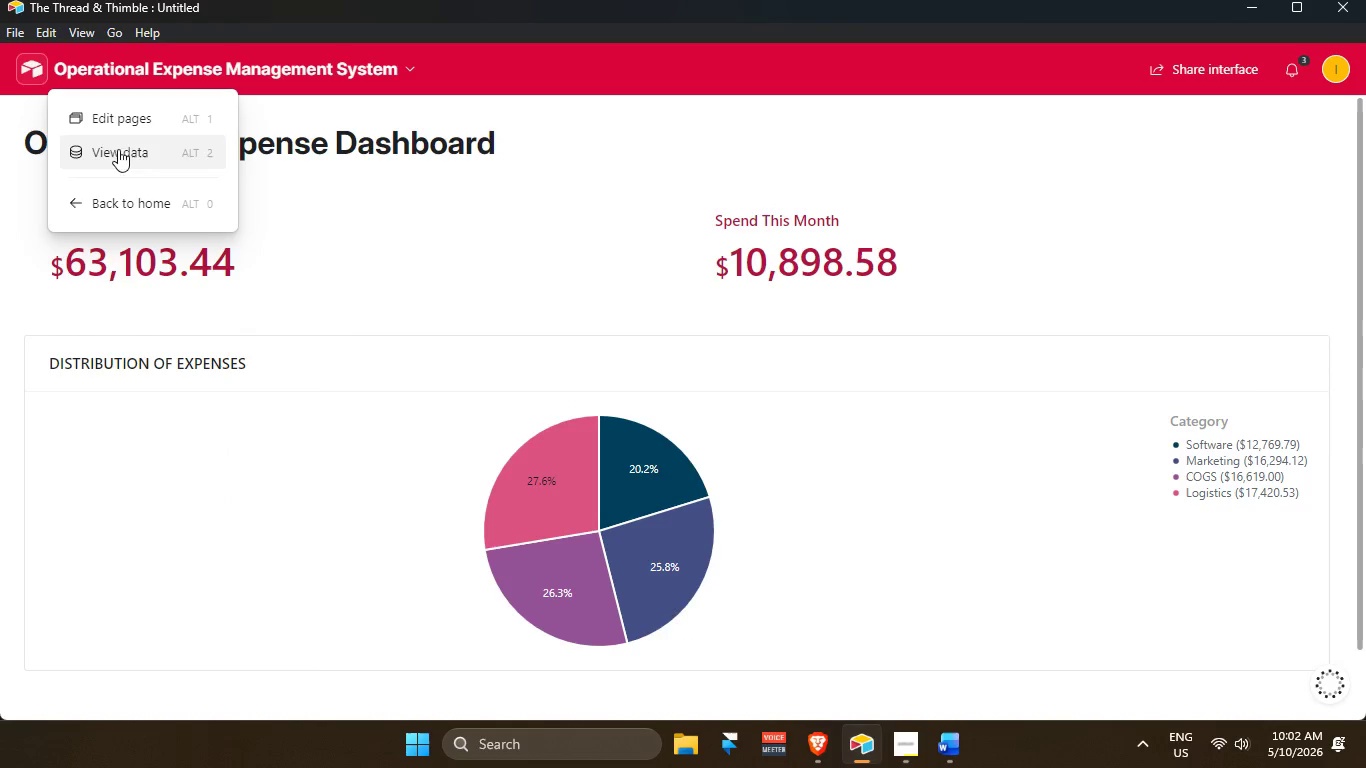 
left_click([117, 122])
 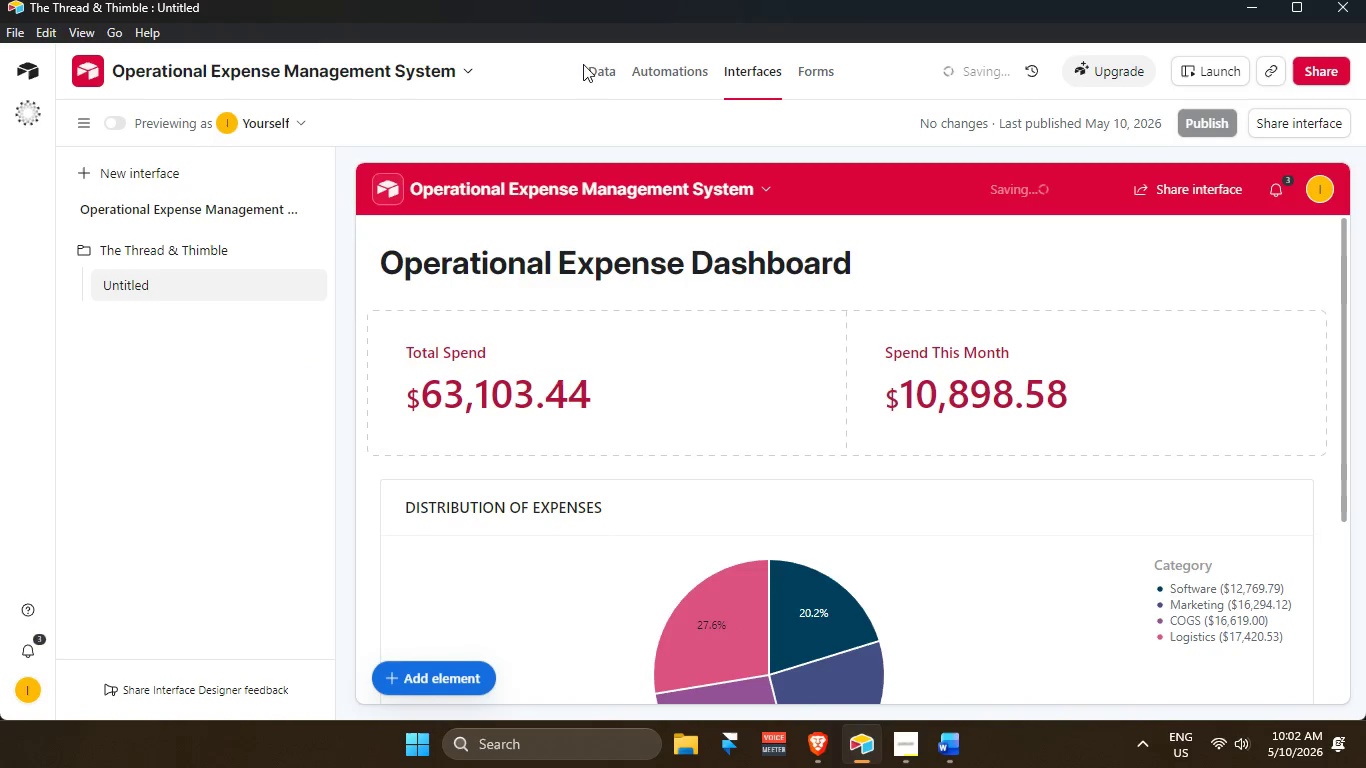 
left_click([605, 64])
 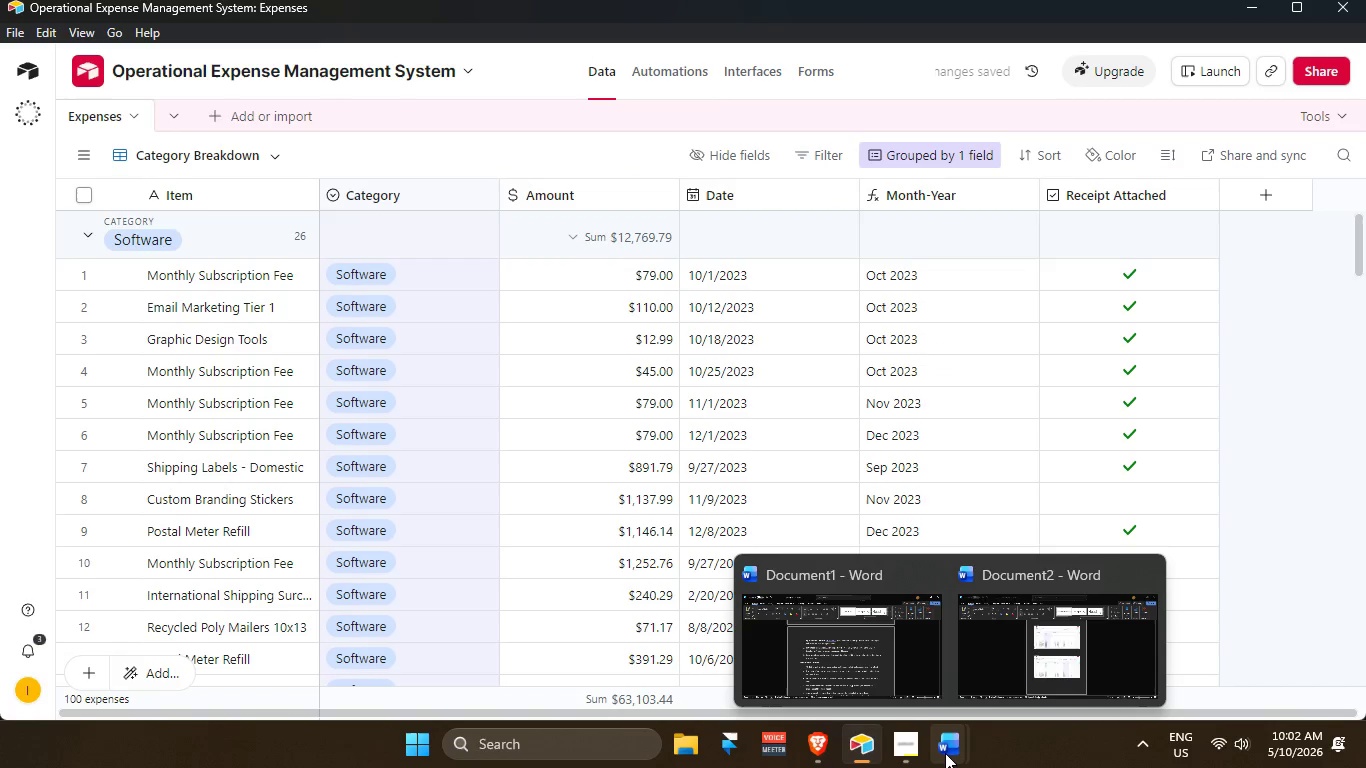 
left_click([907, 754])